 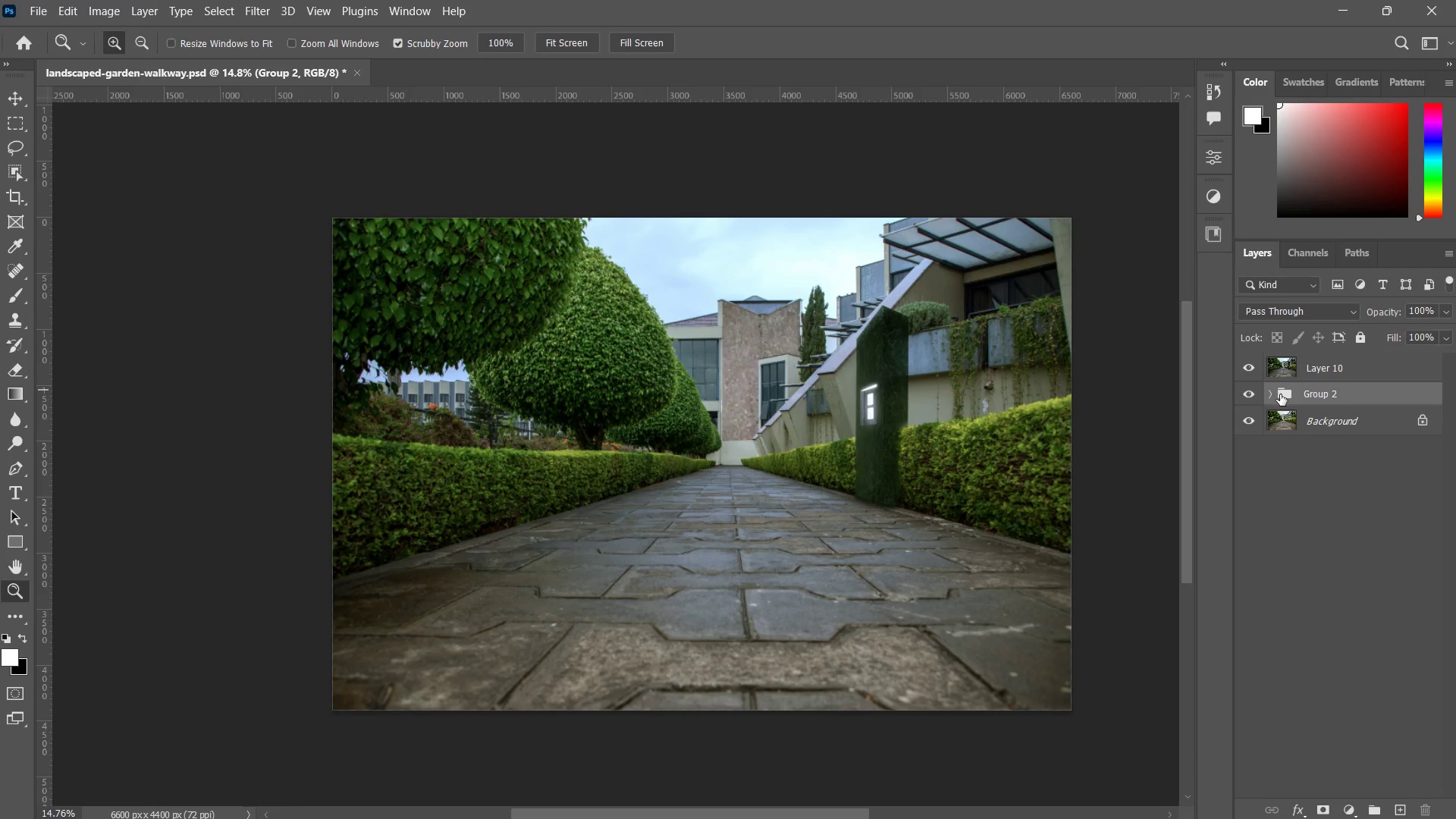 
left_click([1313, 369])
 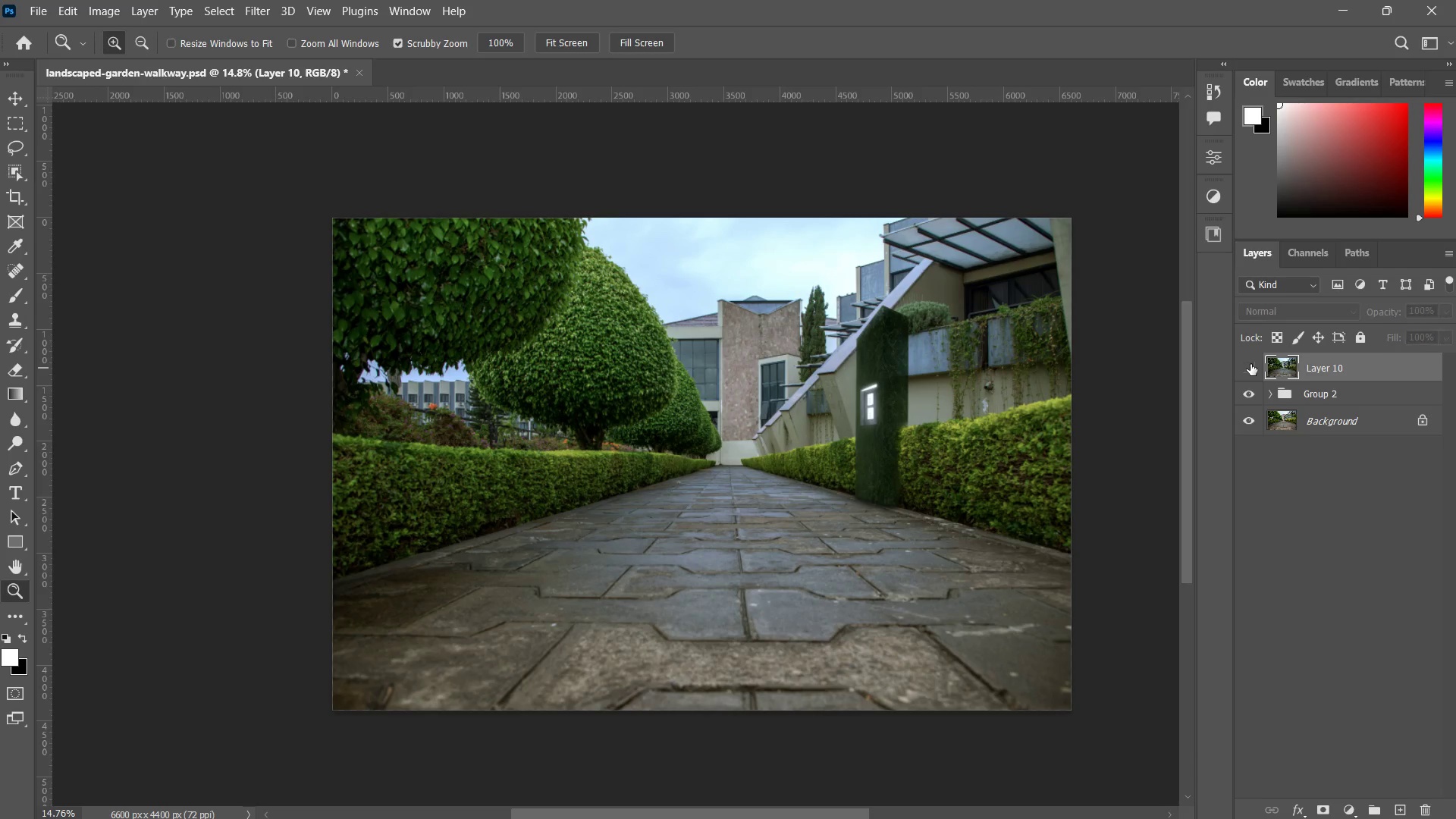 
double_click([1250, 364])
 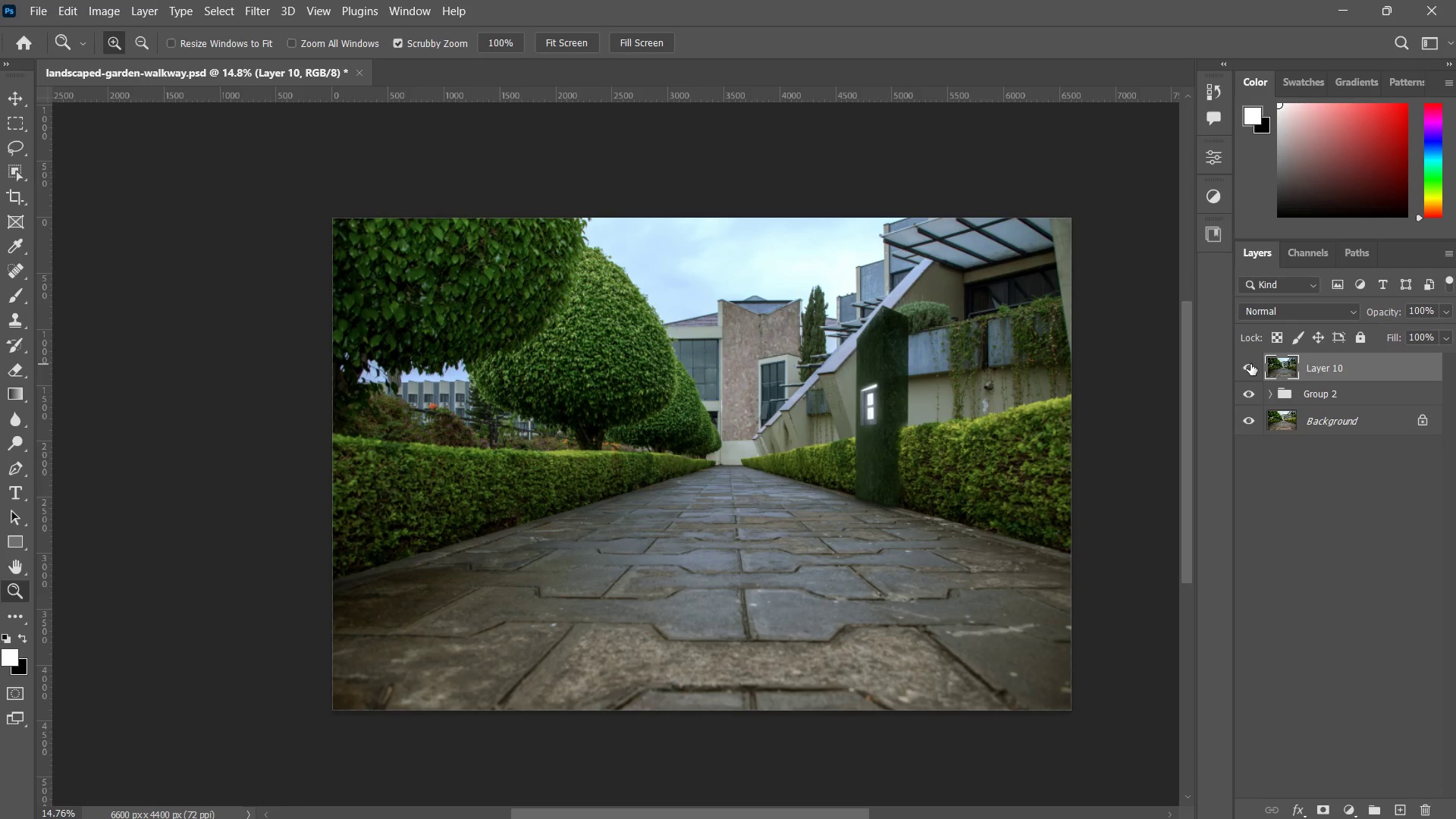 
left_click([1250, 364])
 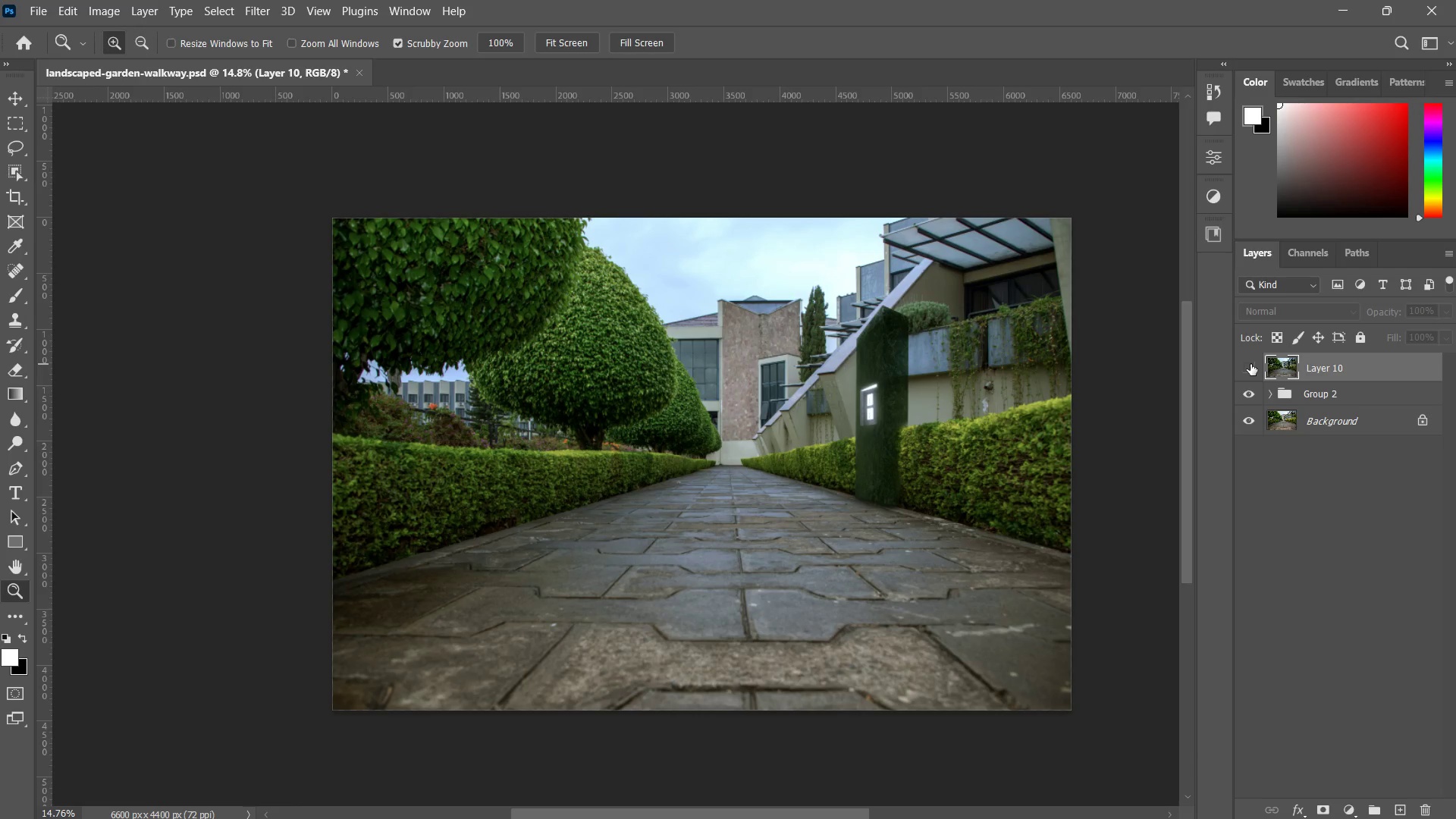 
left_click([1250, 364])
 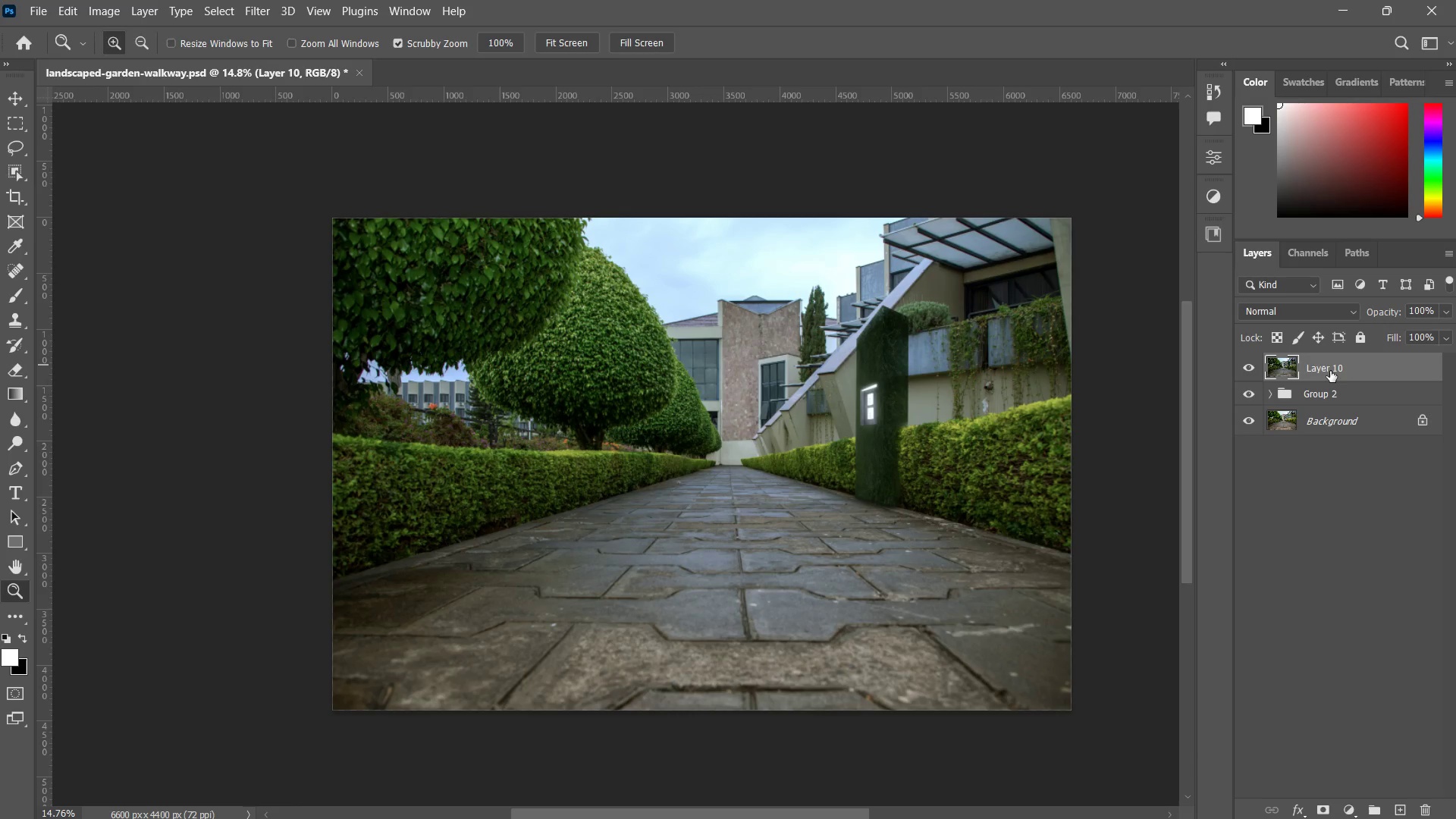 
left_click([1329, 371])
 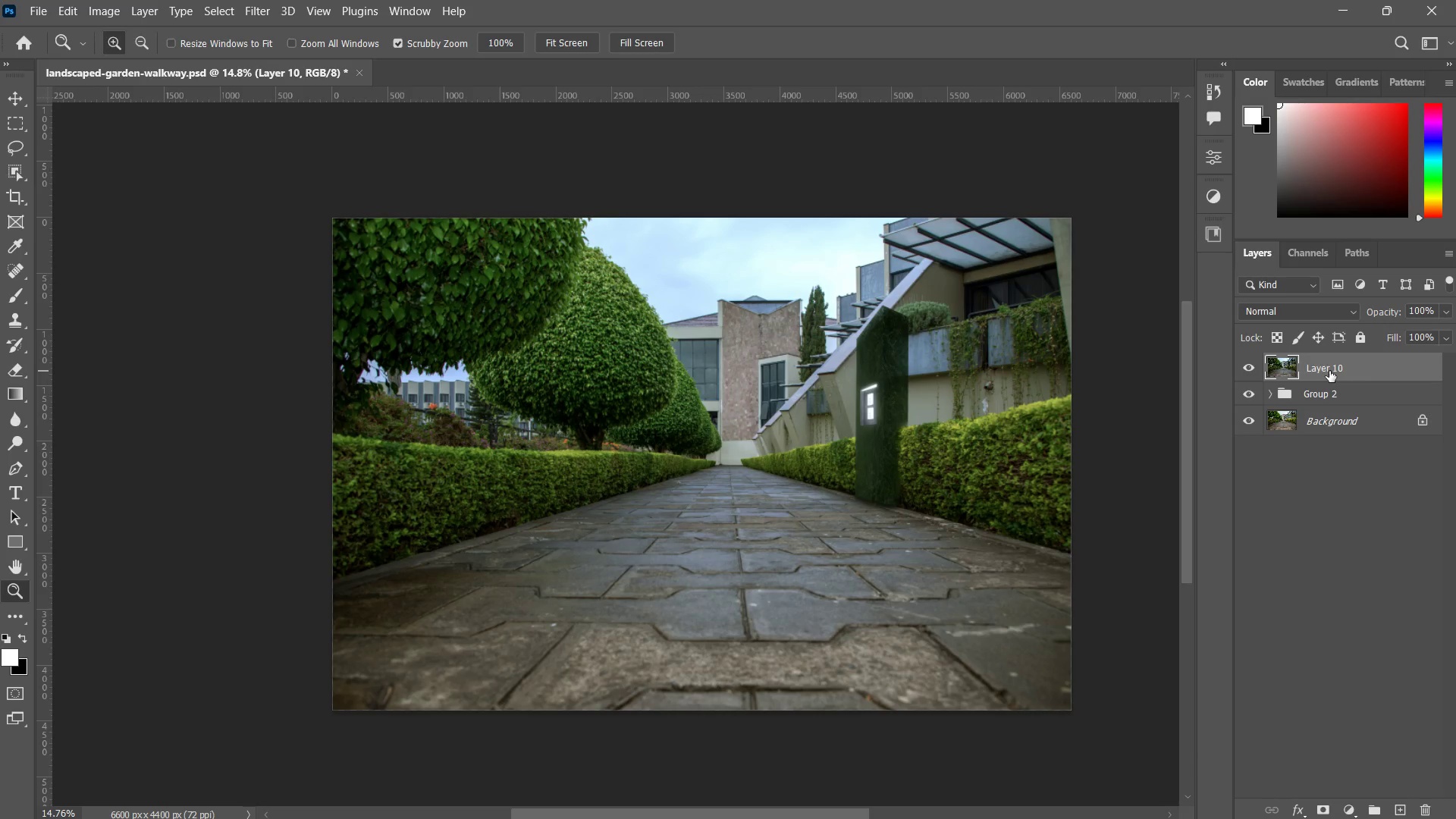 
double_click([1329, 371])
 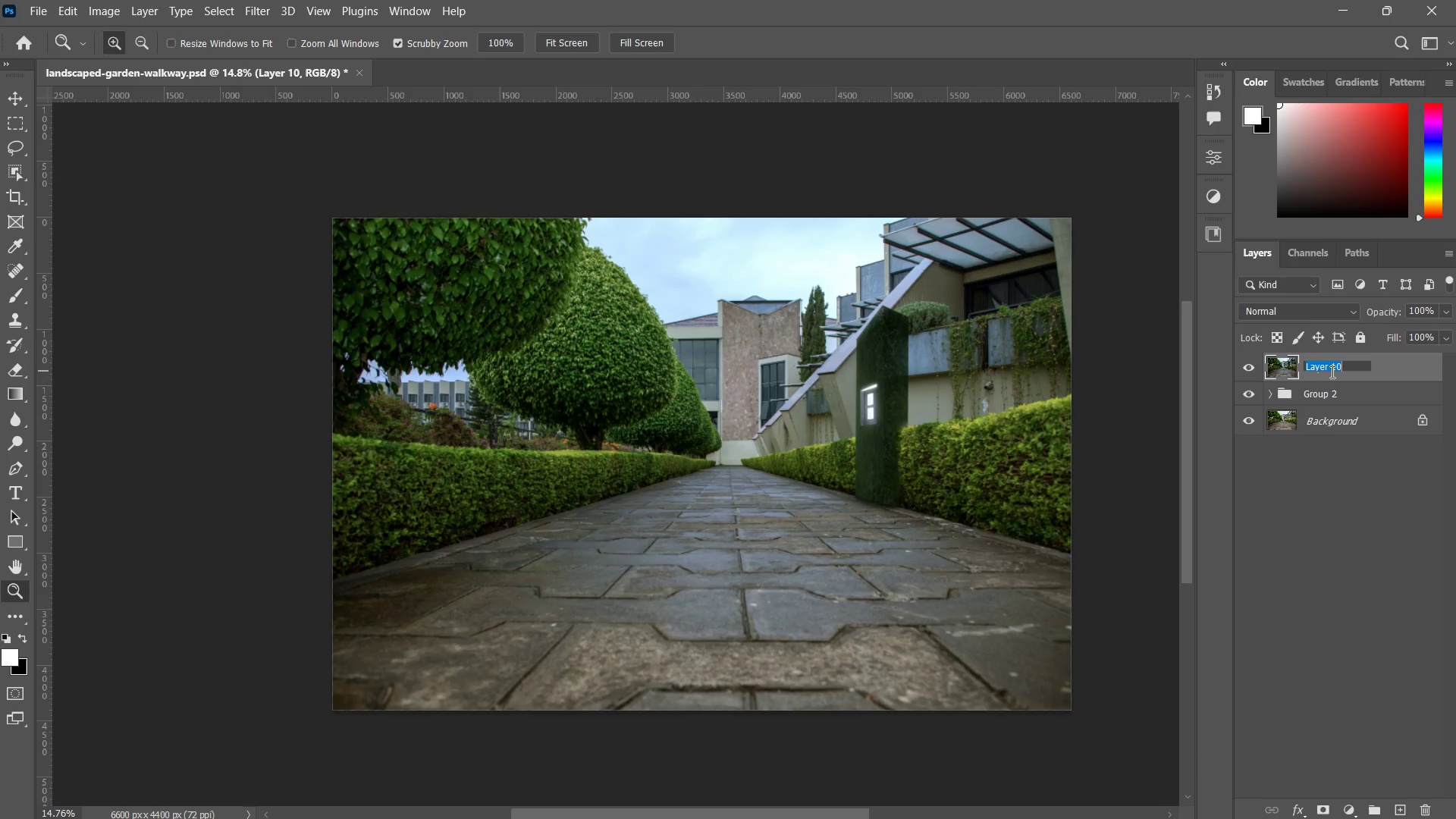 
key(Backspace)
type(FINAL)
 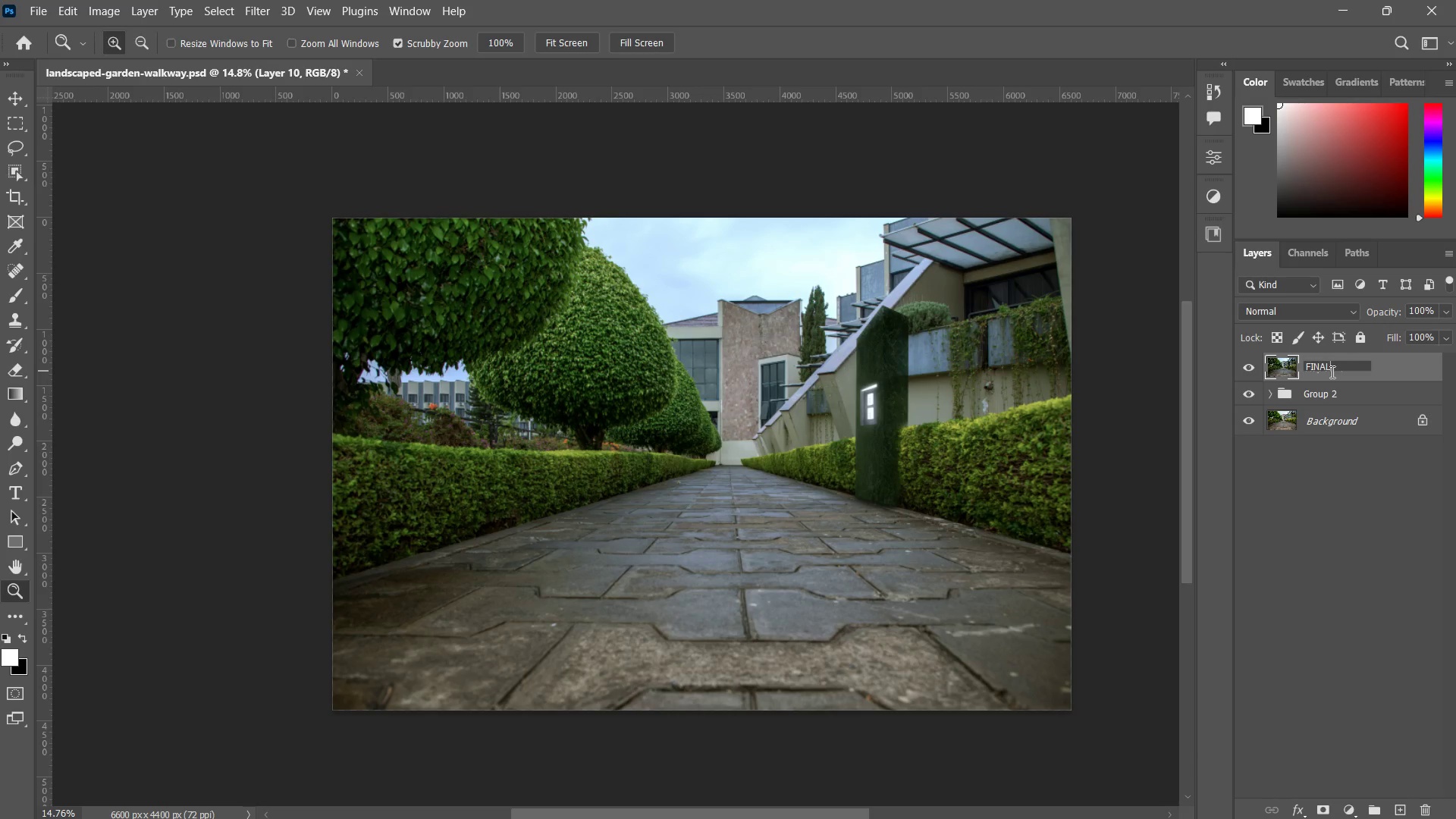 
key(Enter)
 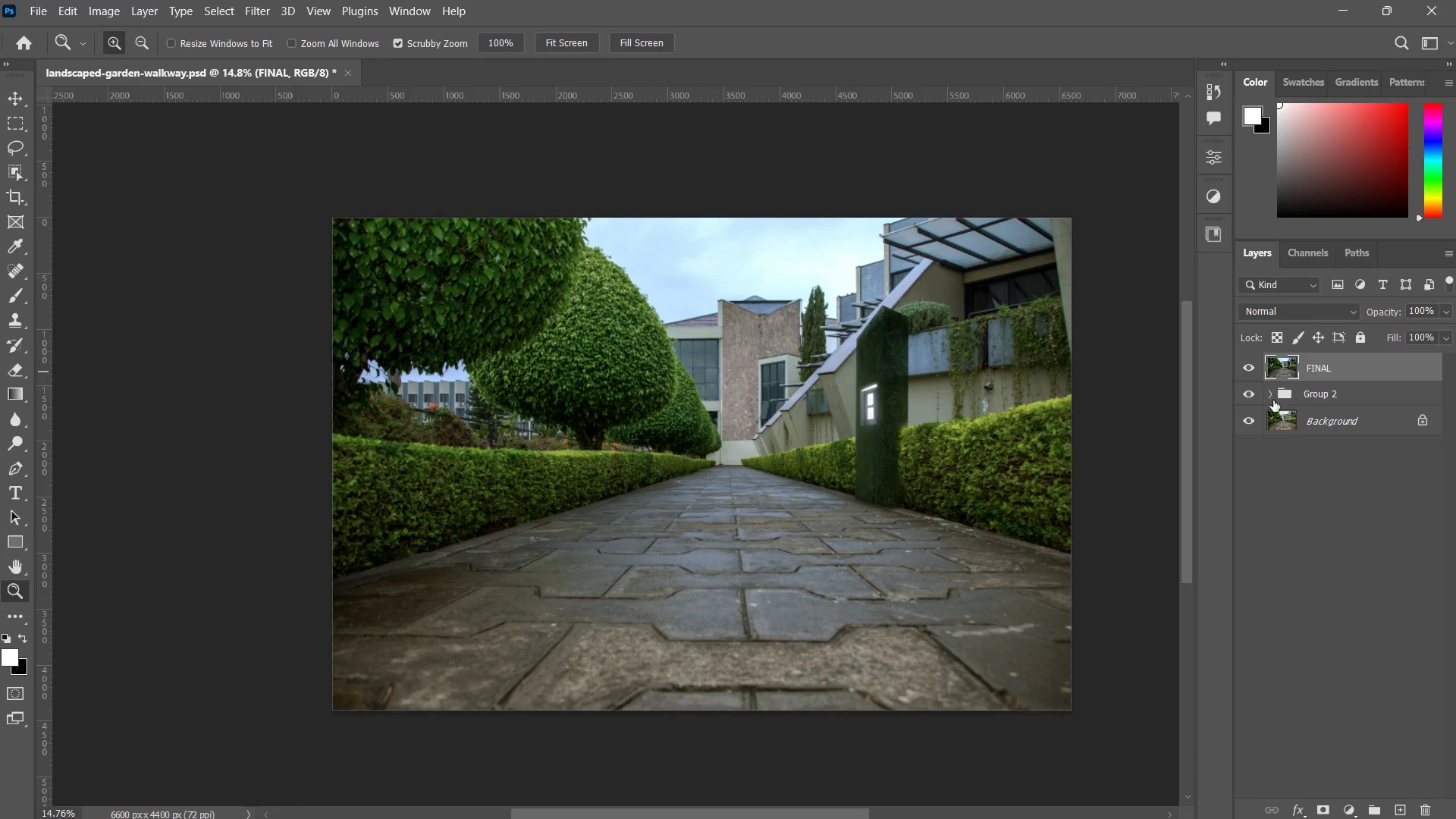 
left_click([1253, 396])
 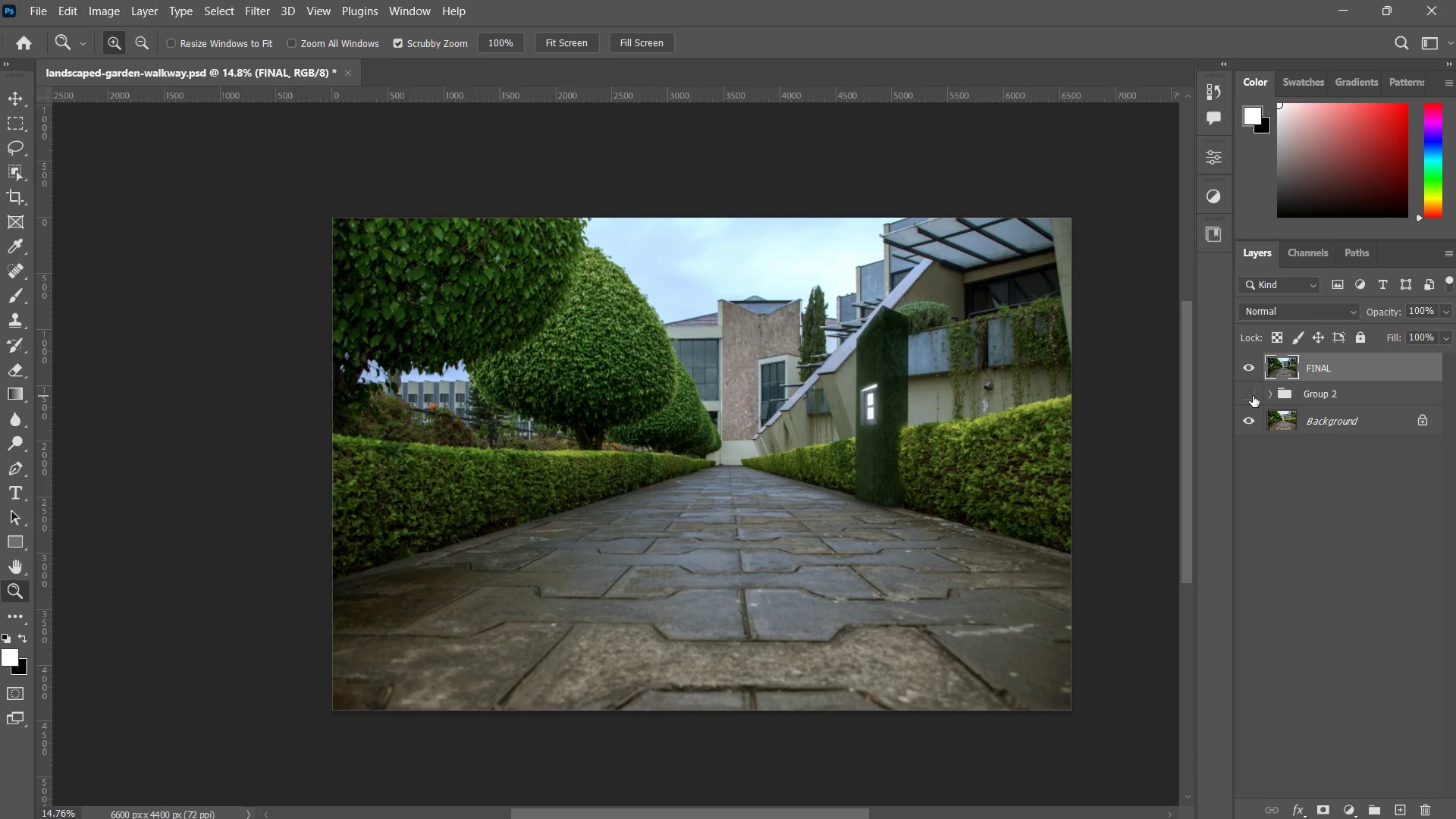 
left_click([1253, 396])
 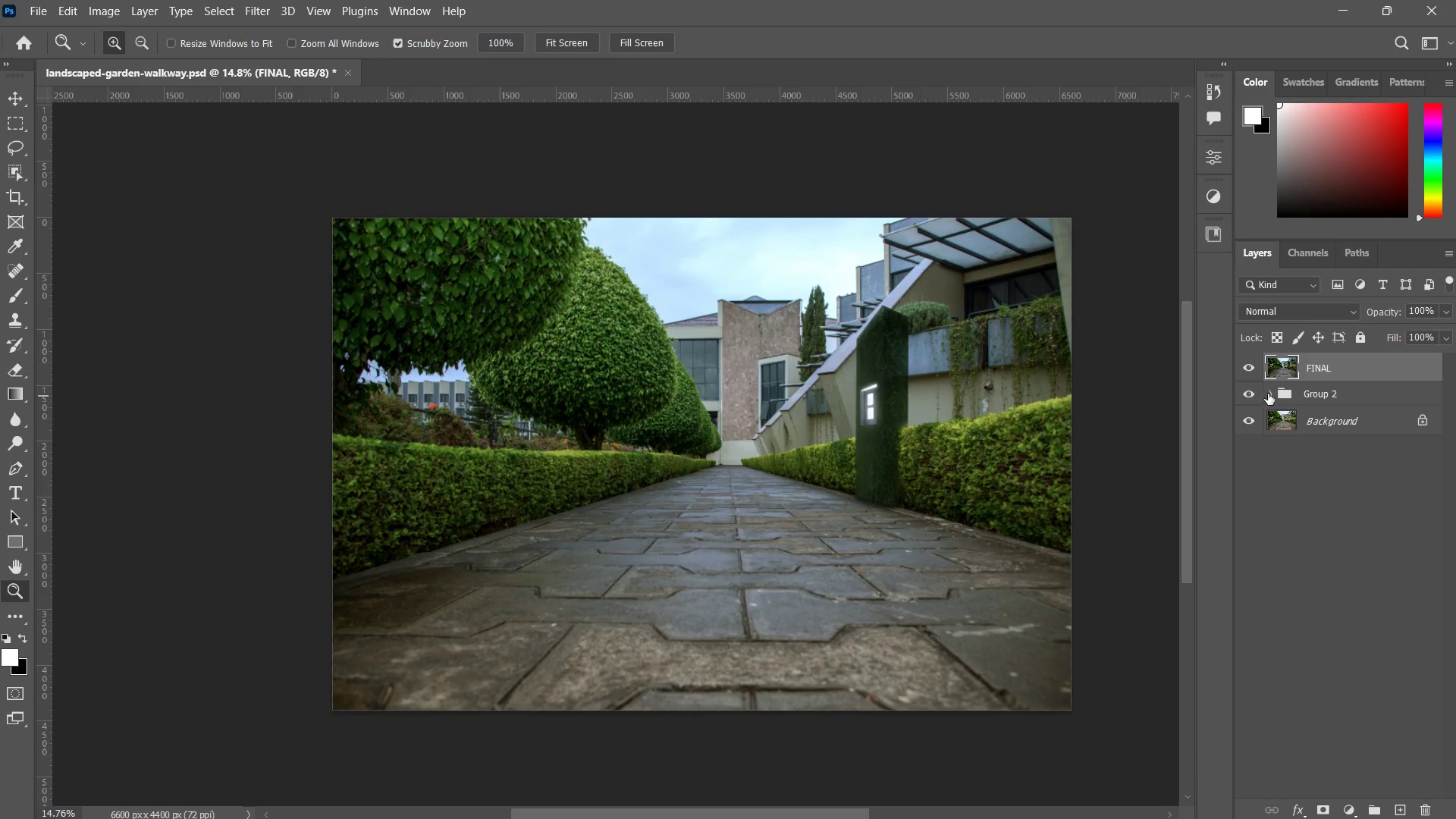 
left_click([1268, 394])
 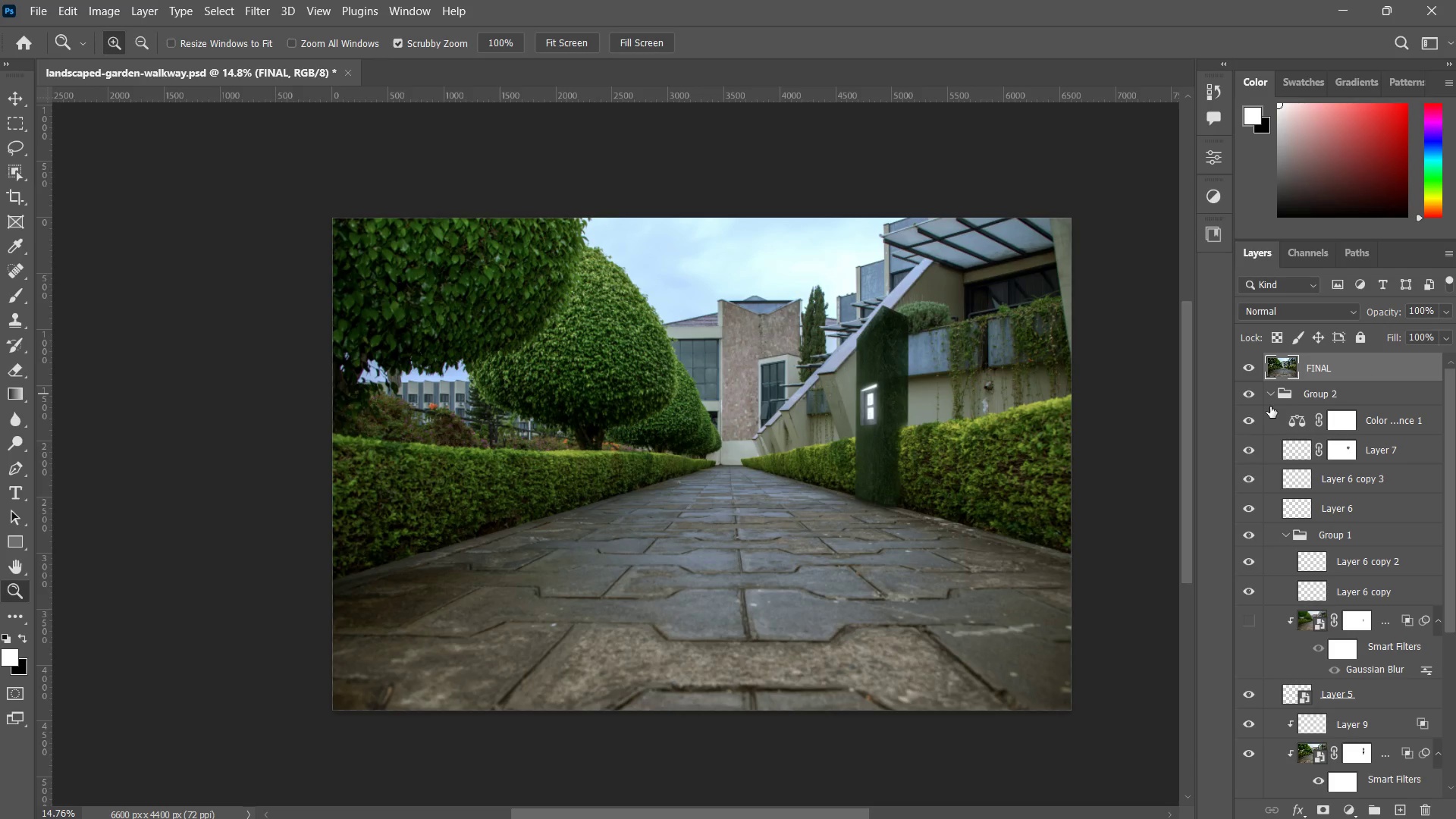 
key(Control+ControlLeft)
 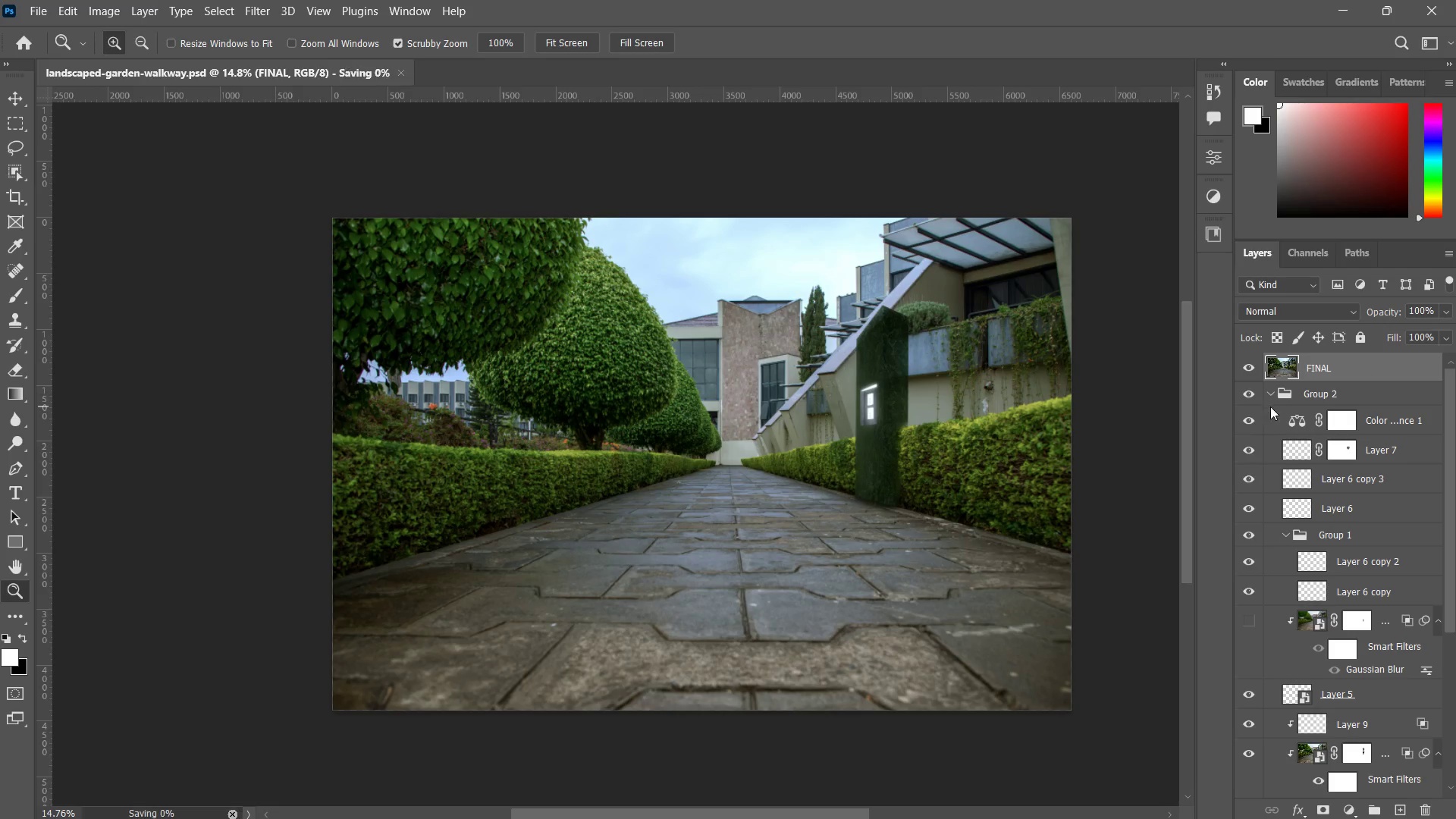 
key(Control+S)
 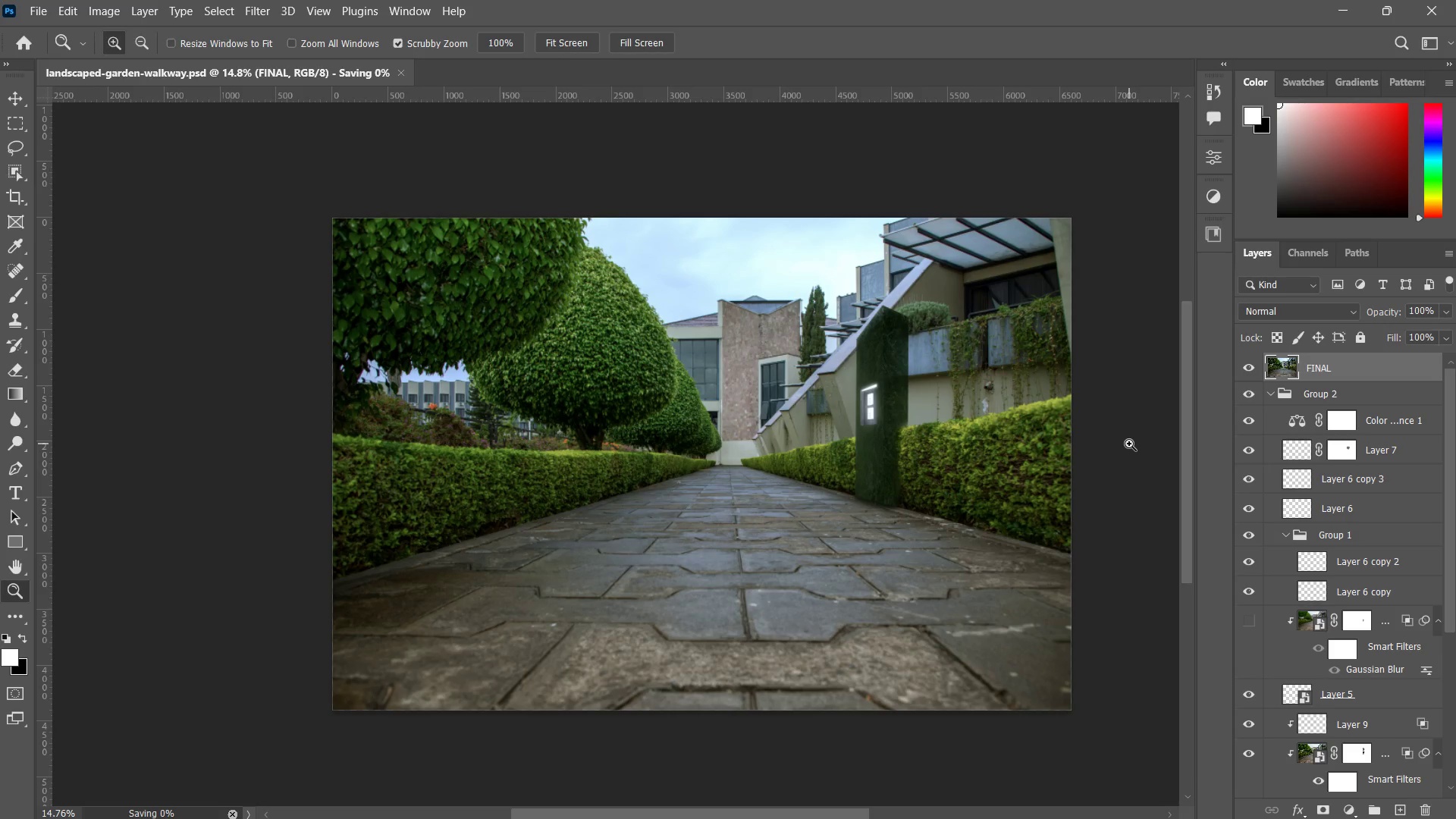 
key(Alt+Tab)
 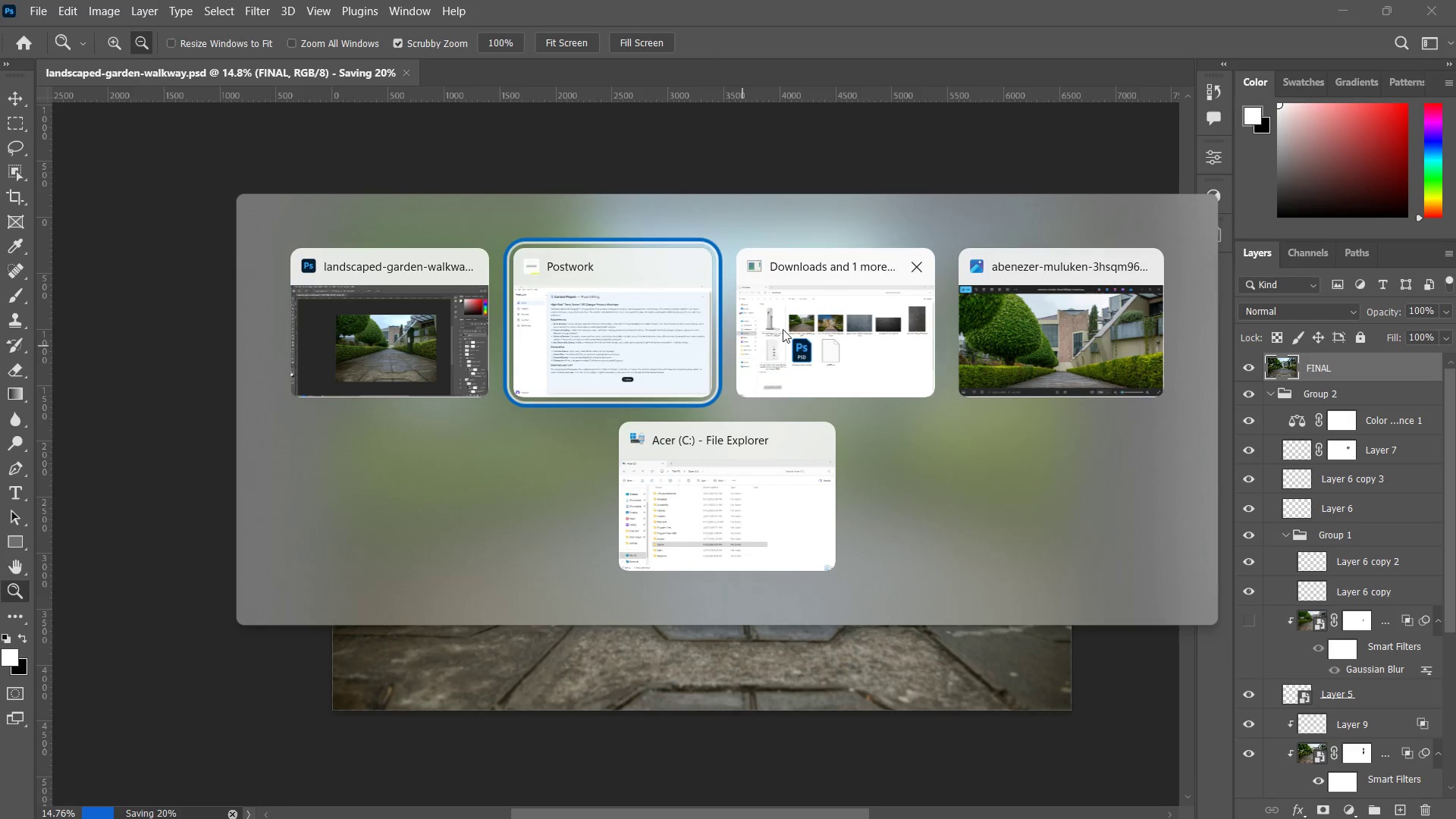 
left_click([795, 319])
 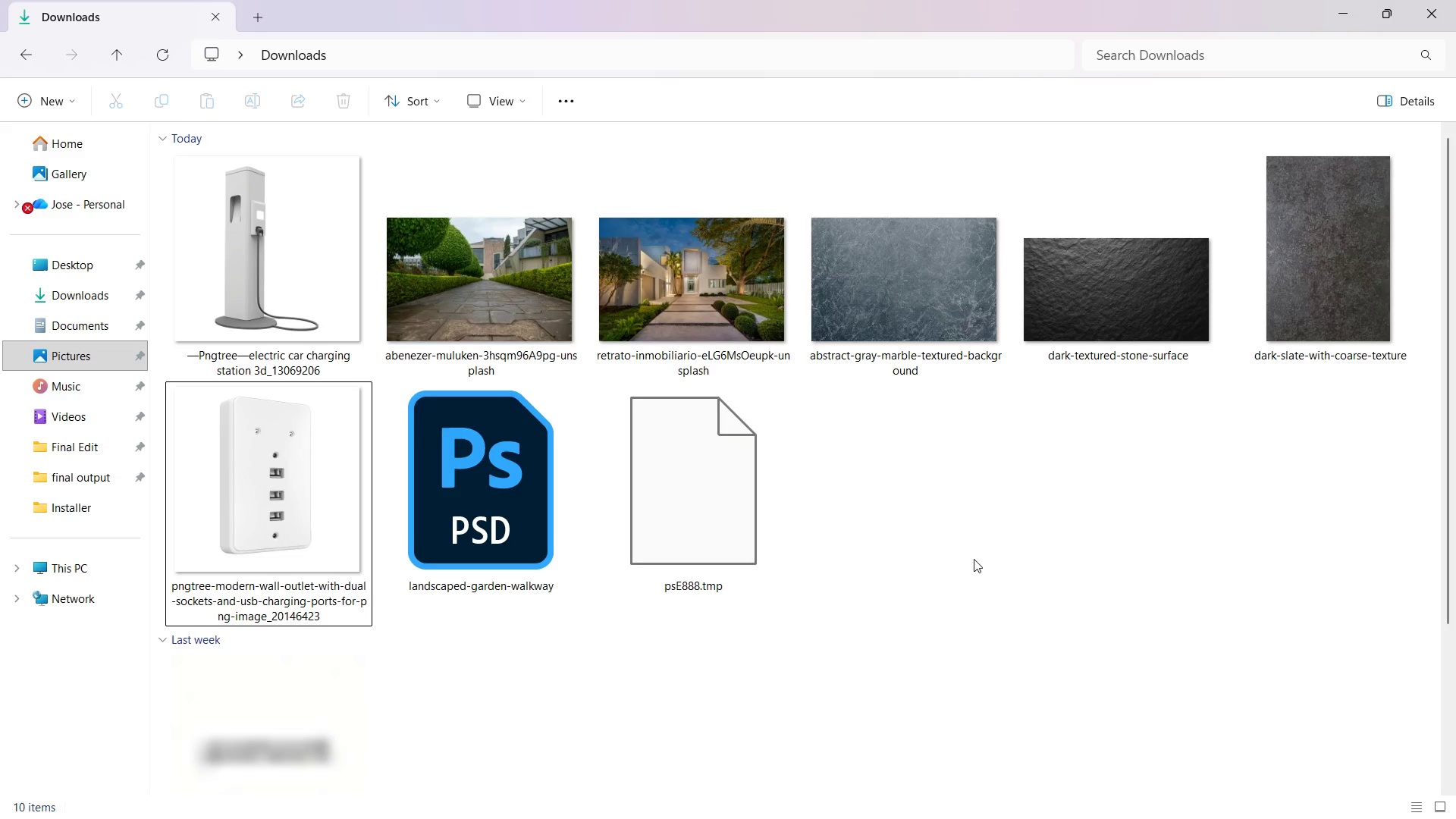 
left_click([974, 559])
 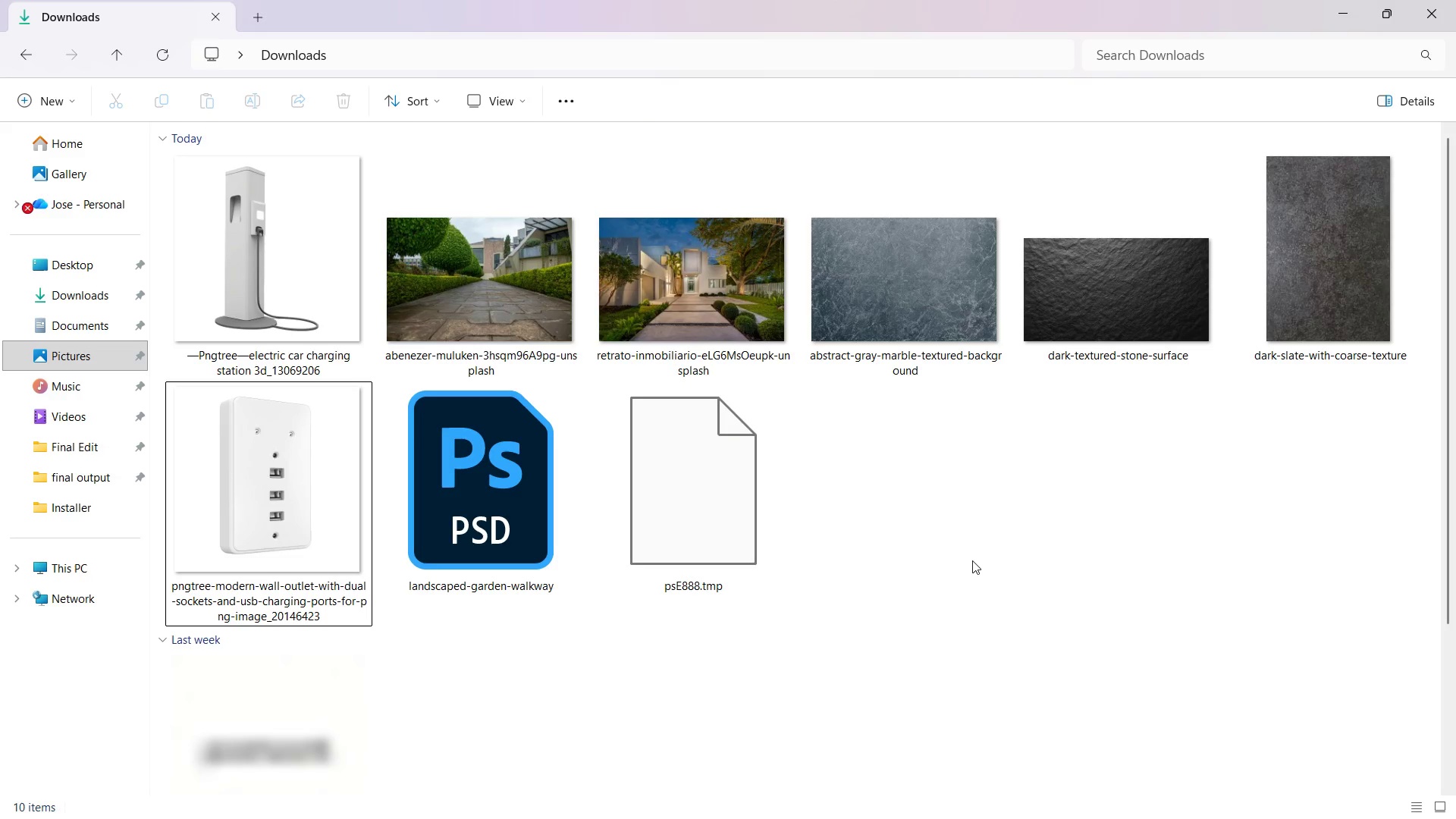 
key(F5)
 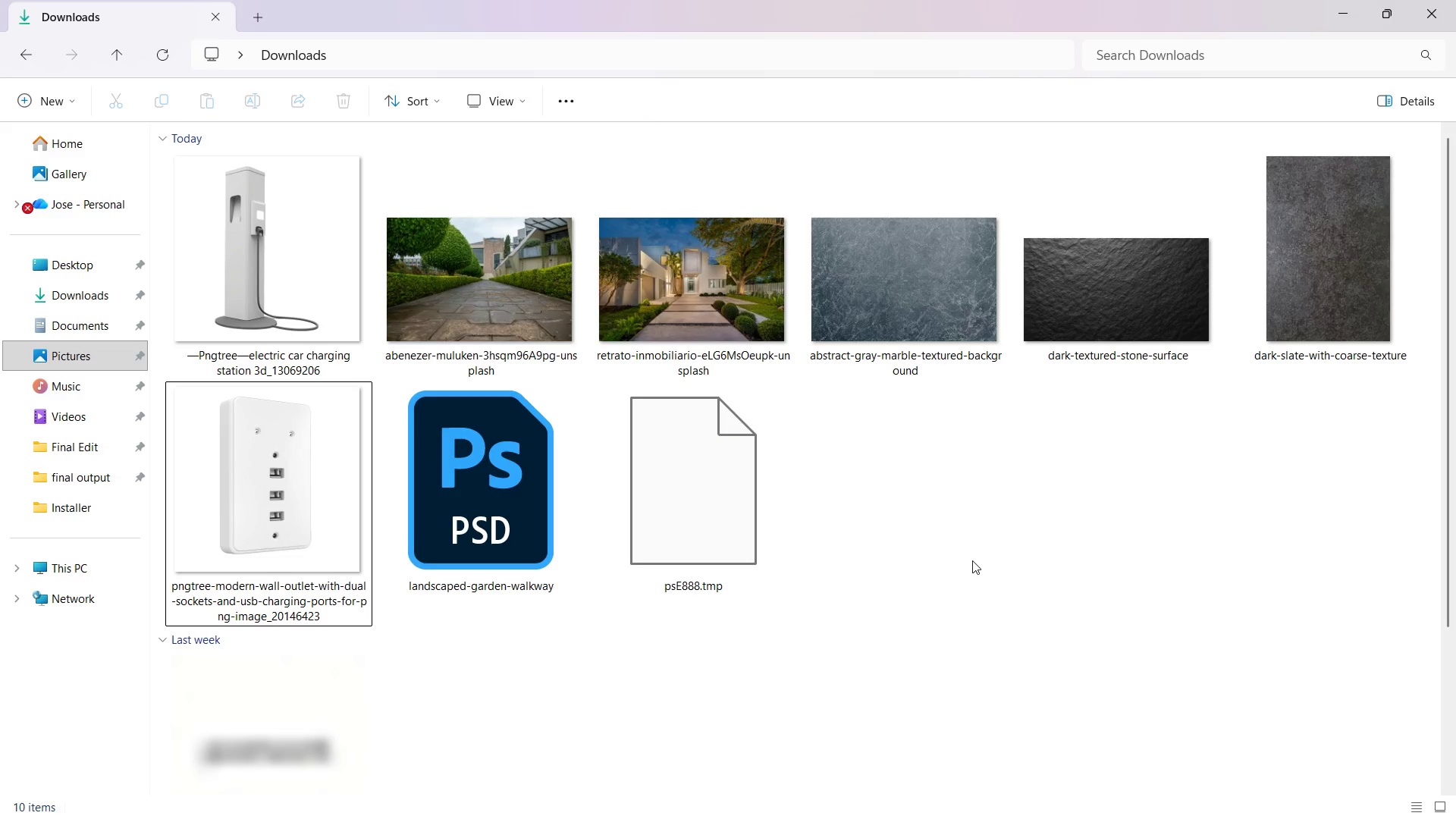 
key(F5)
 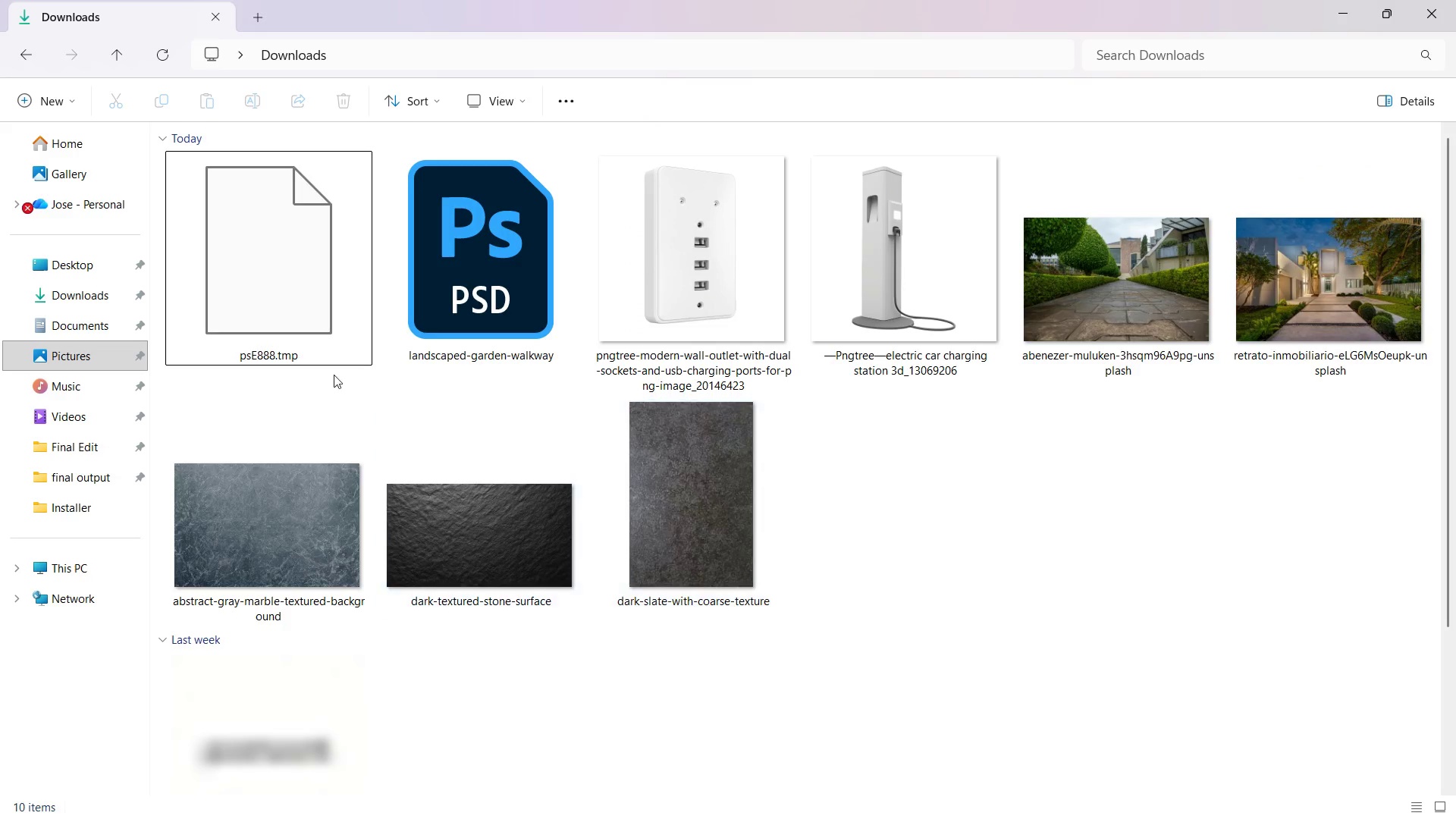 
key(Alt+AltLeft)
 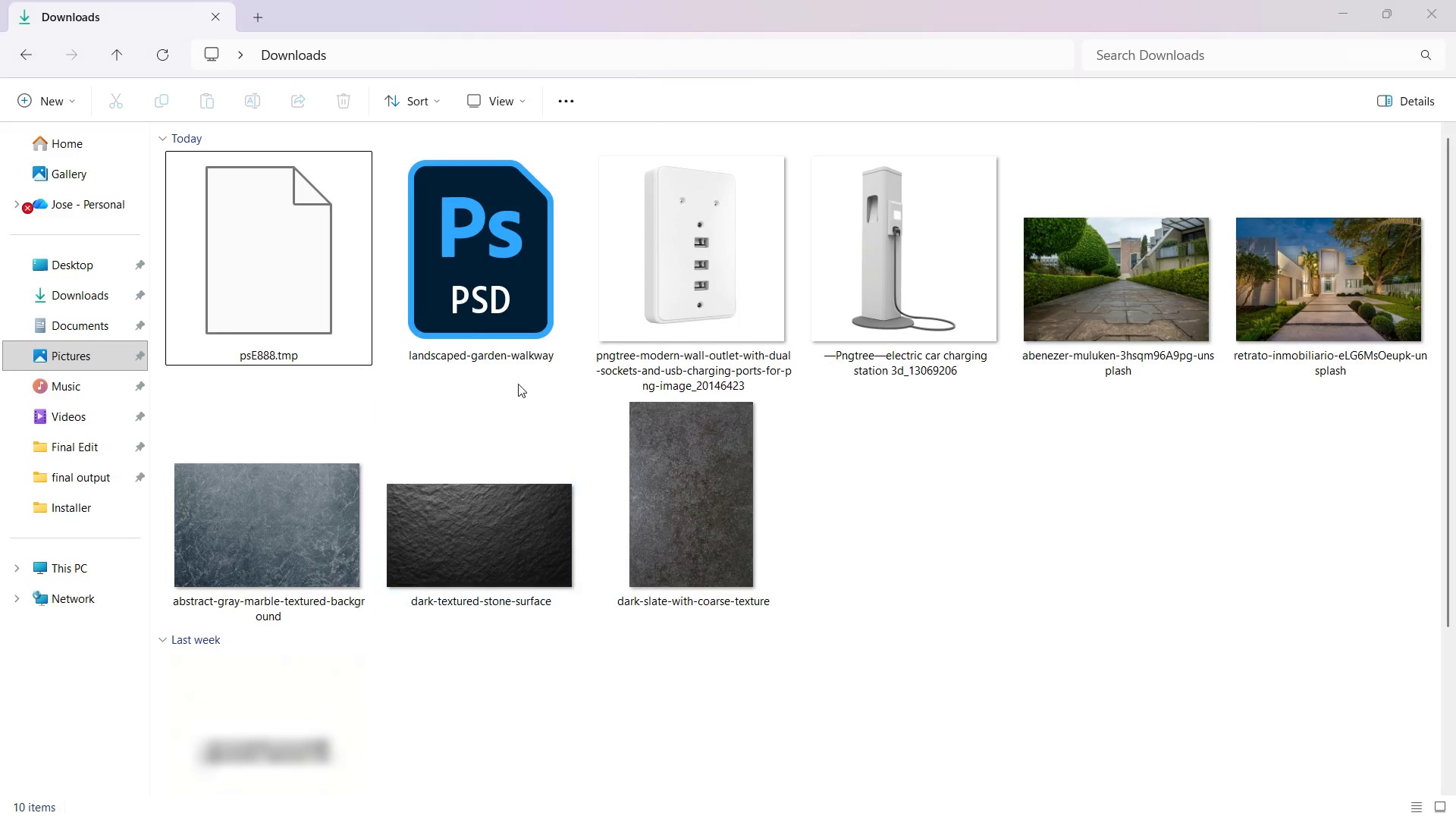 
key(Alt+Tab)
 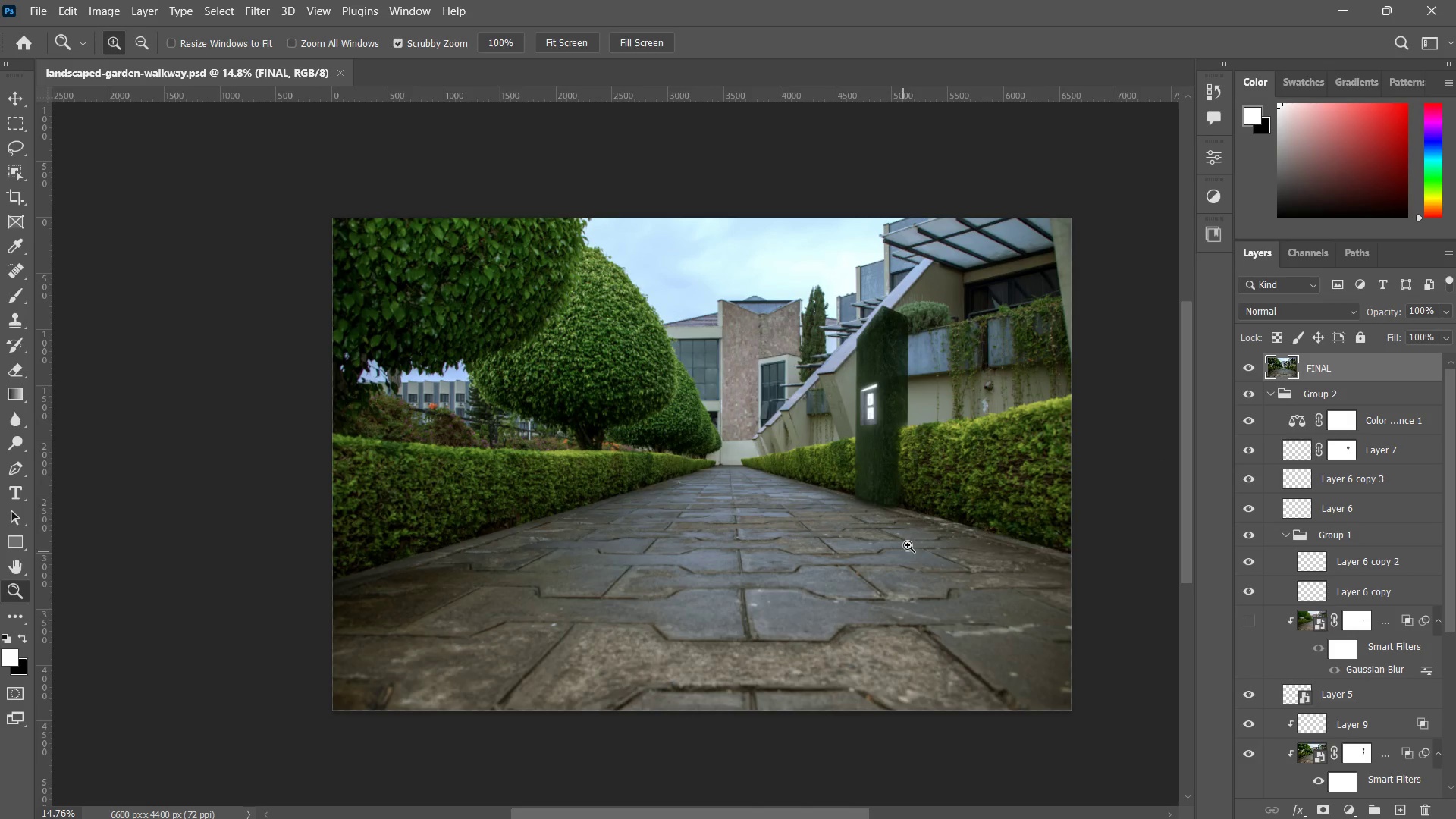 
key(Alt+Control+AltLeft)
 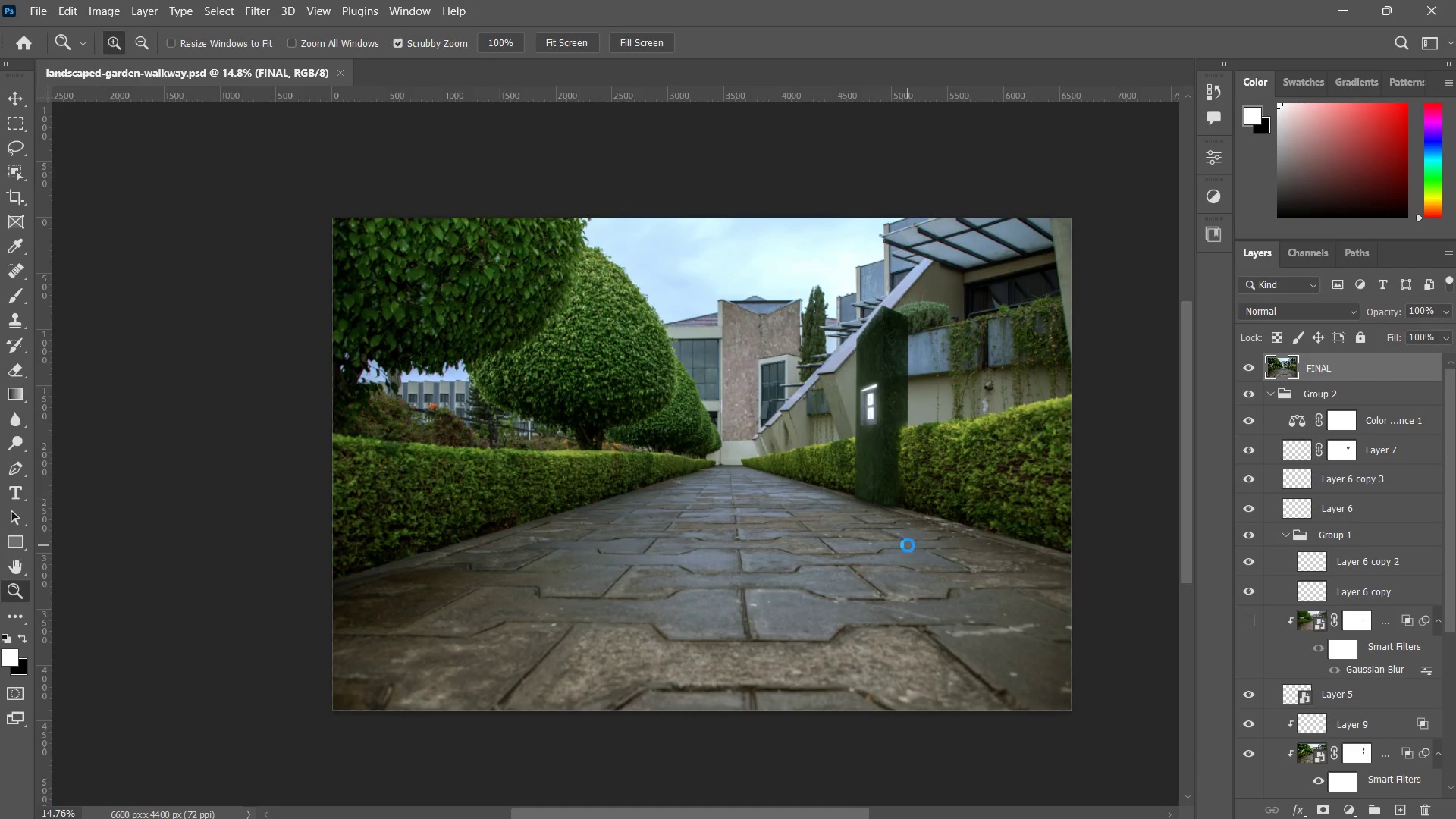 
key(Alt+Control+S)
 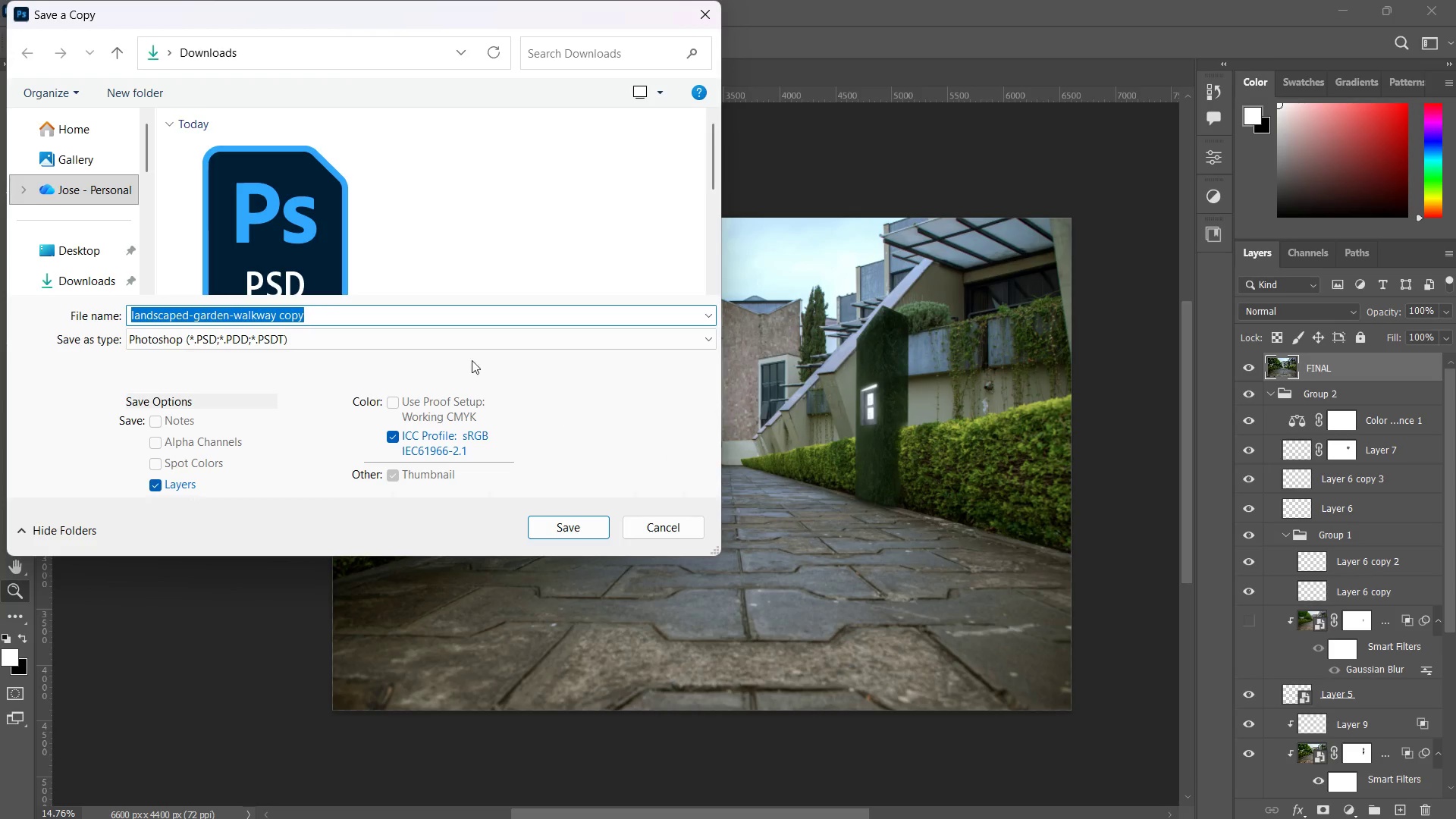 
left_click([317, 347])
 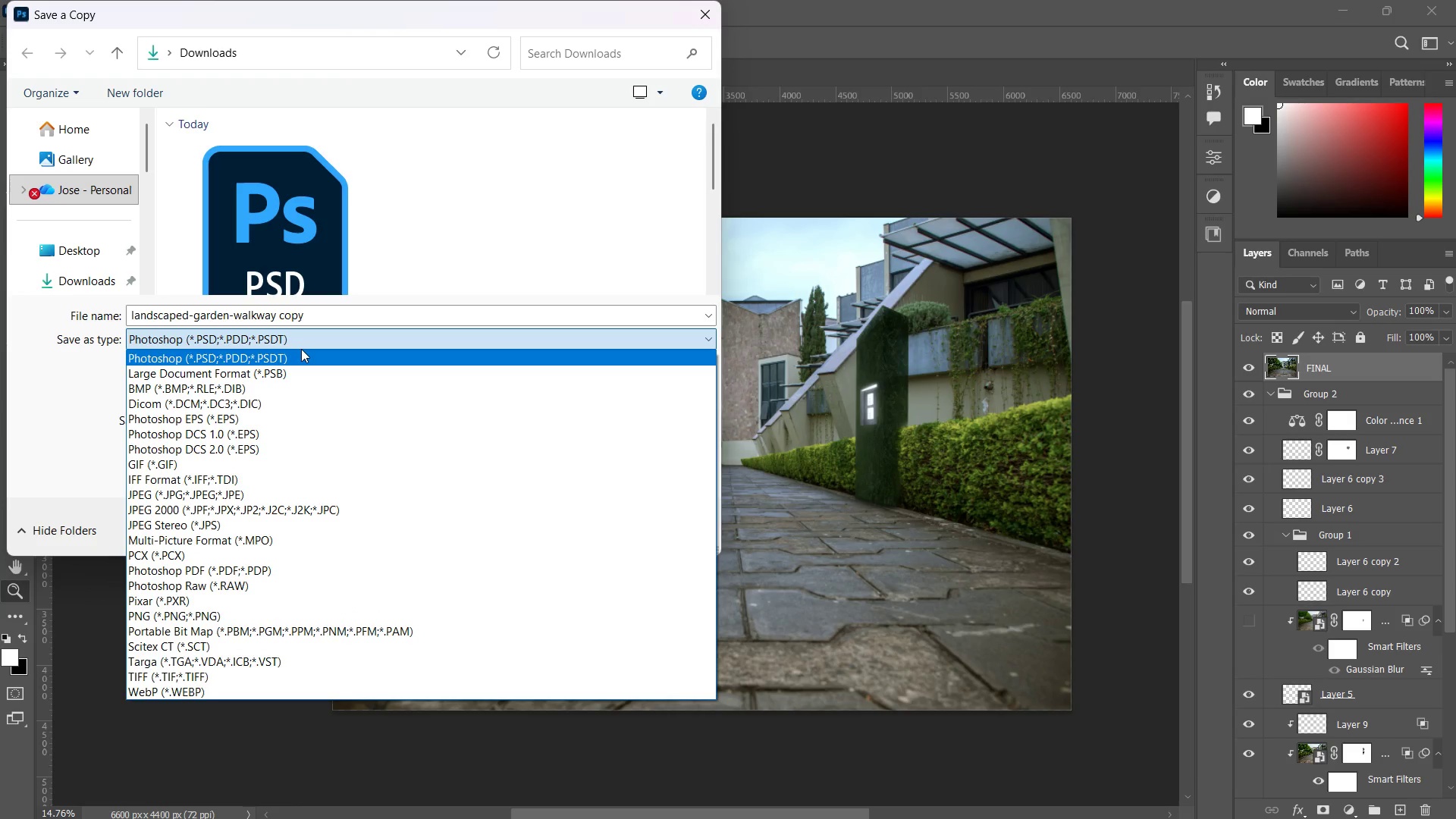 
key(Alt+Tab)
 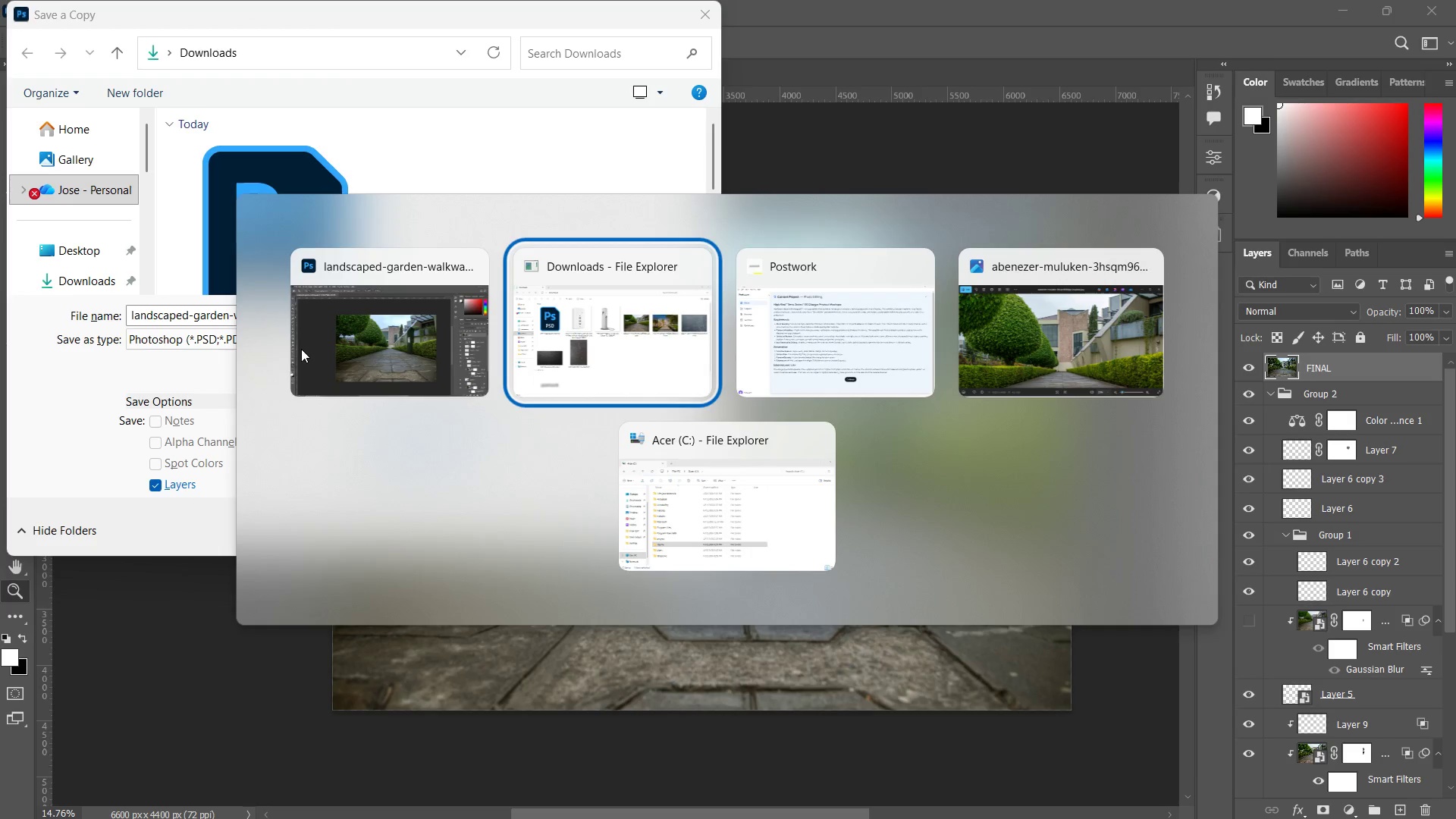 
key(Alt+Tab)